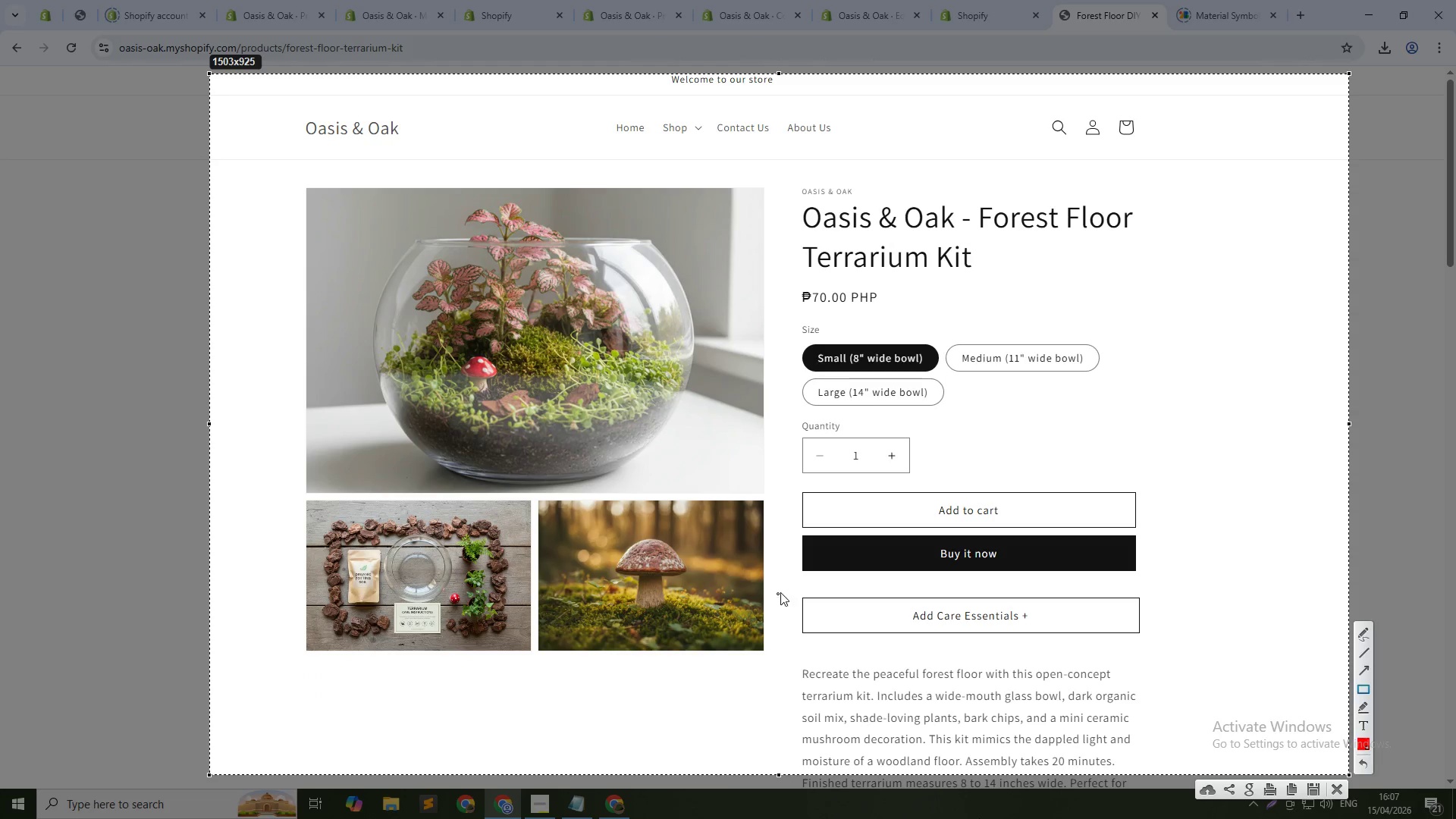 
left_click_drag(start_coordinate=[785, 585], to_coordinate=[1168, 648])
 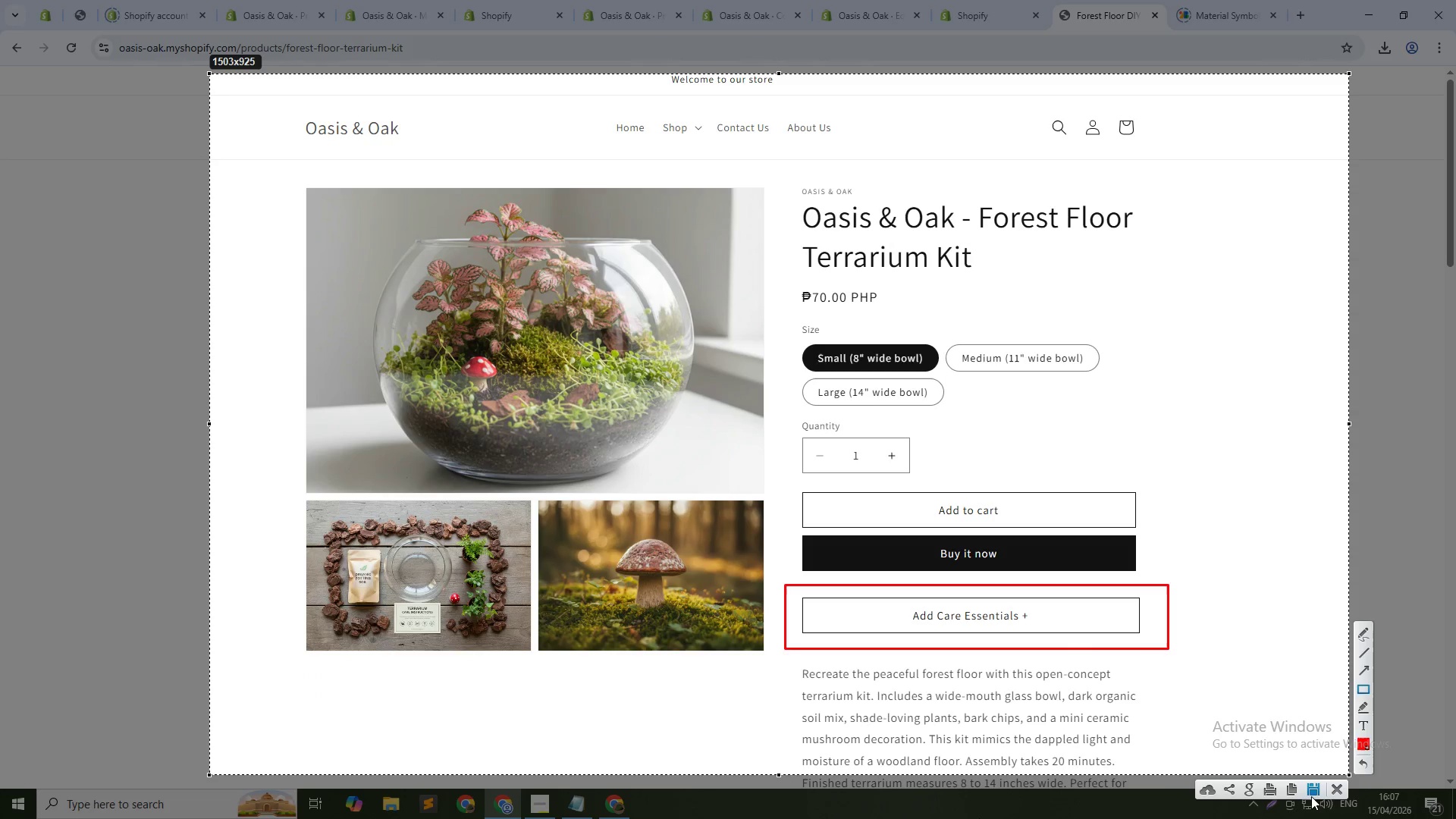 
left_click([1316, 796])
 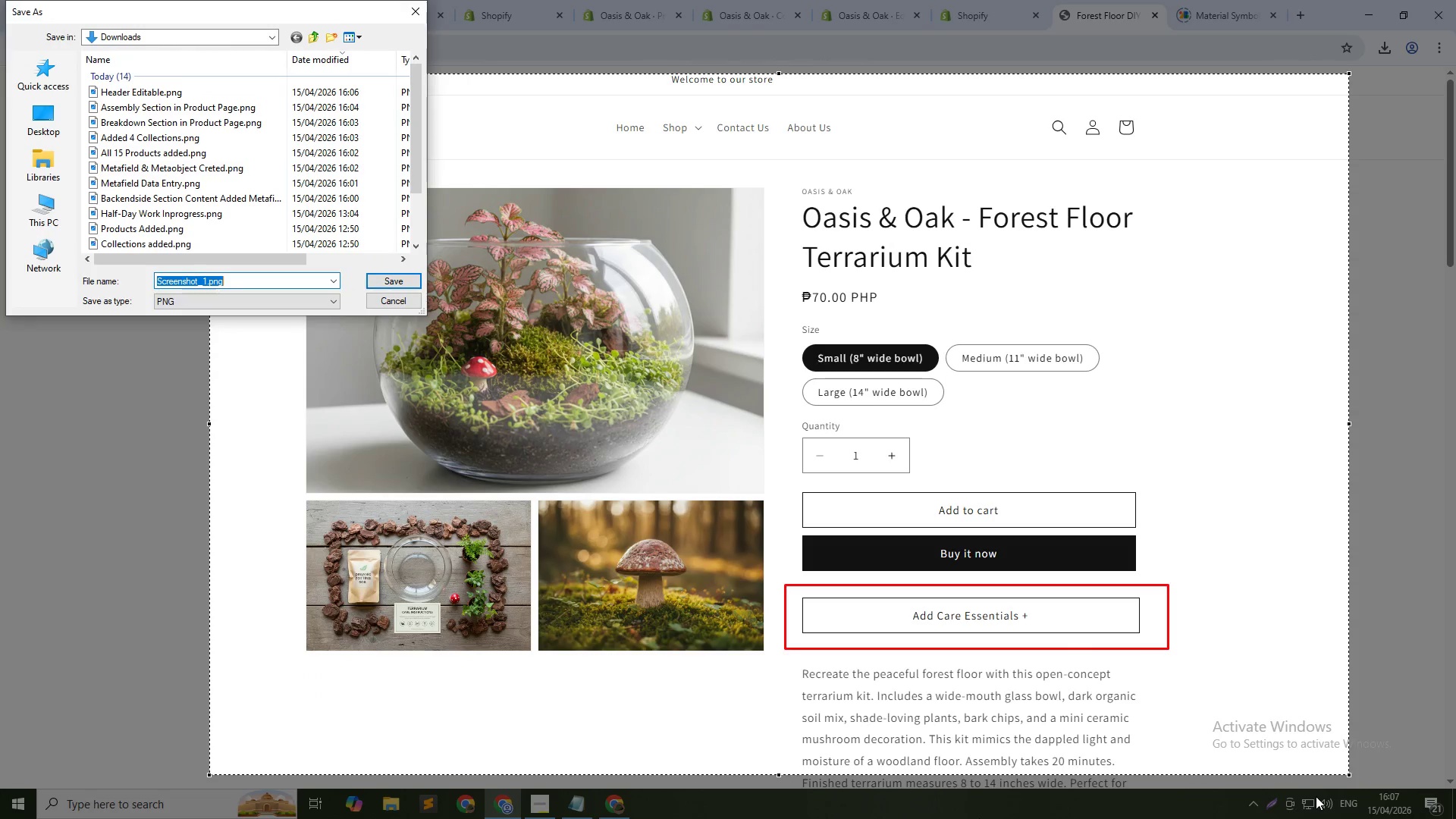 
type(Care Essentials Butto)
key(Backspace)
key(Backspace)
type(ton)
 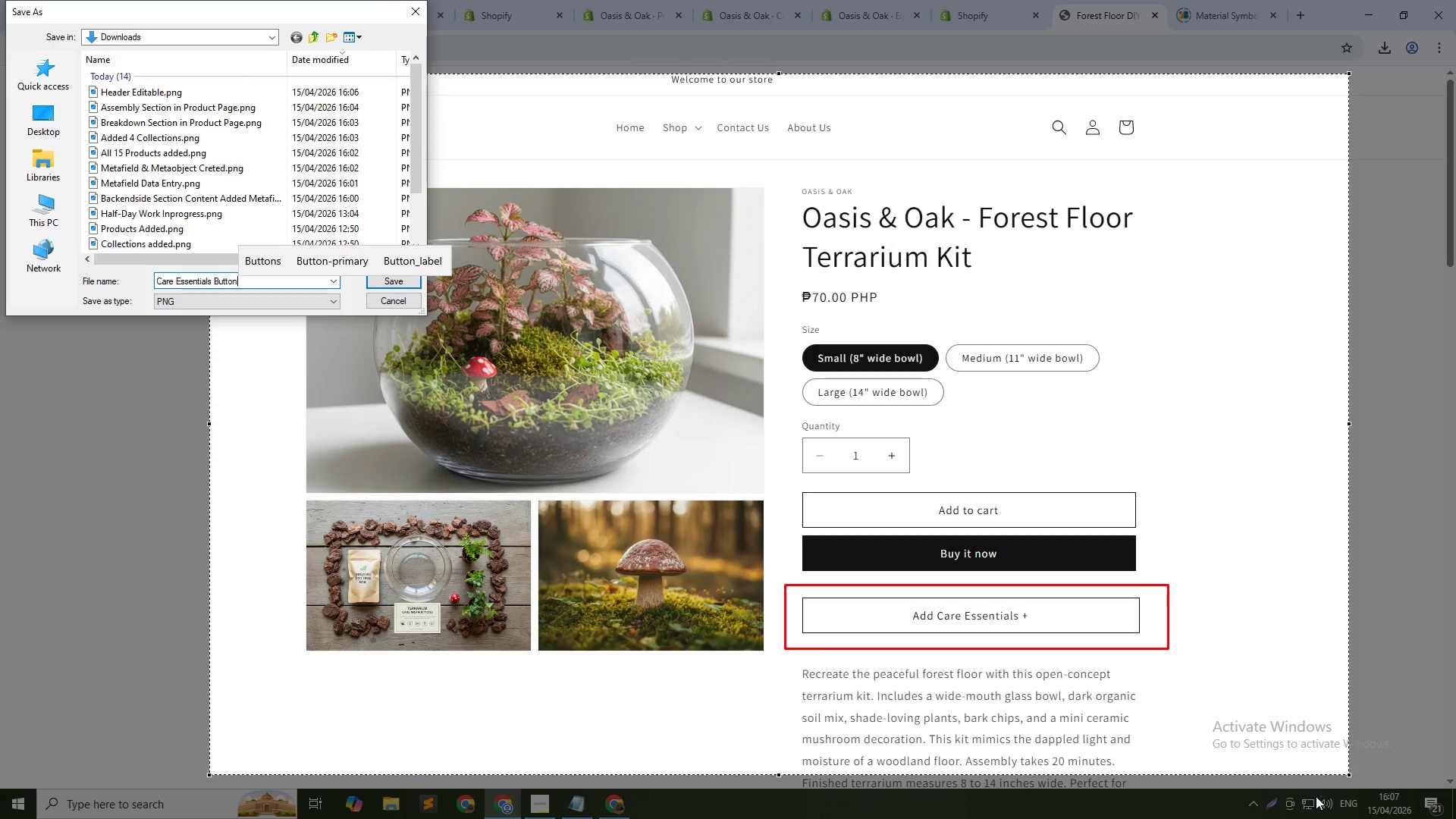 
key(Enter)
 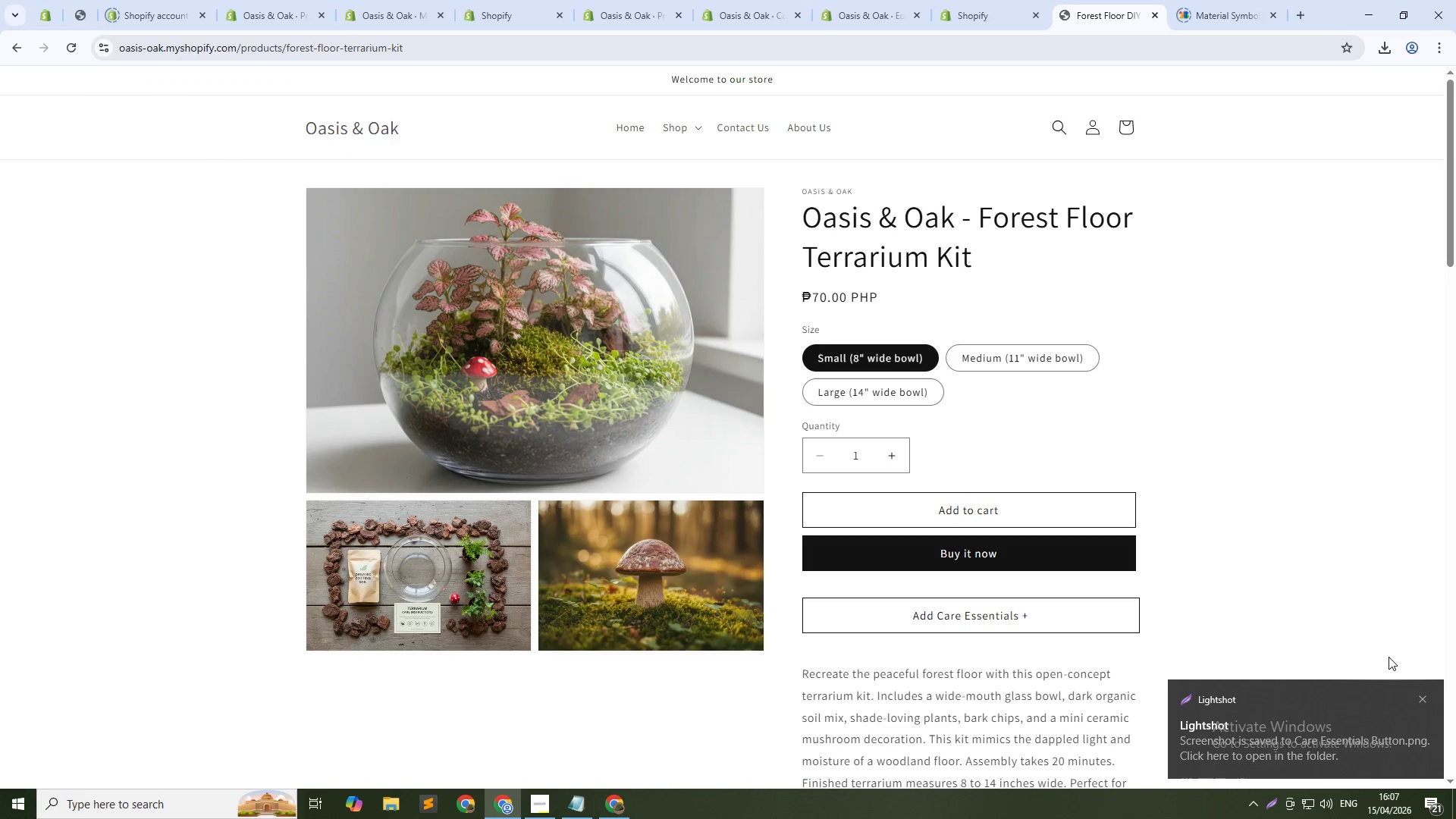 
left_click([1420, 702])
 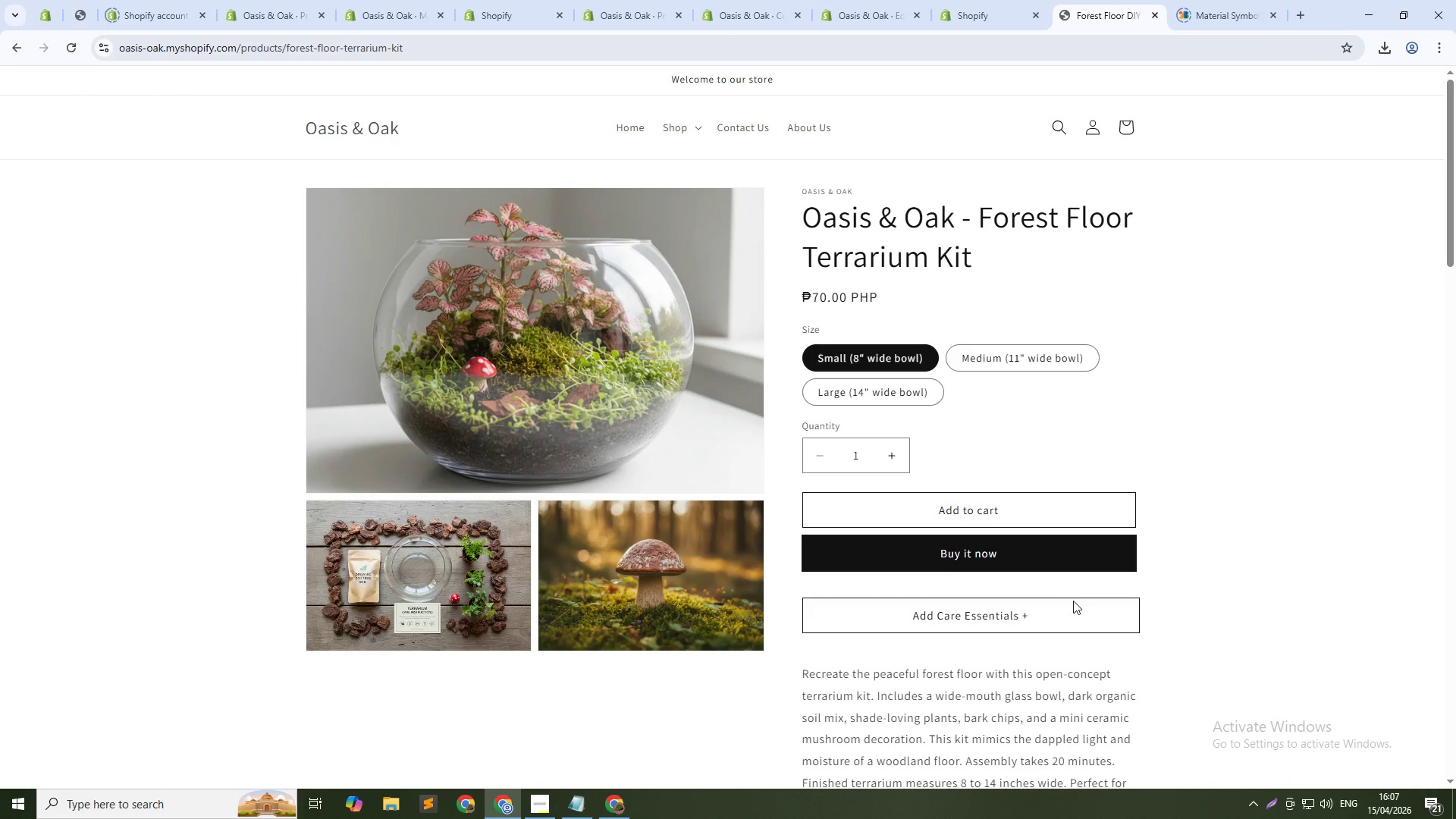 
left_click([1066, 635])
 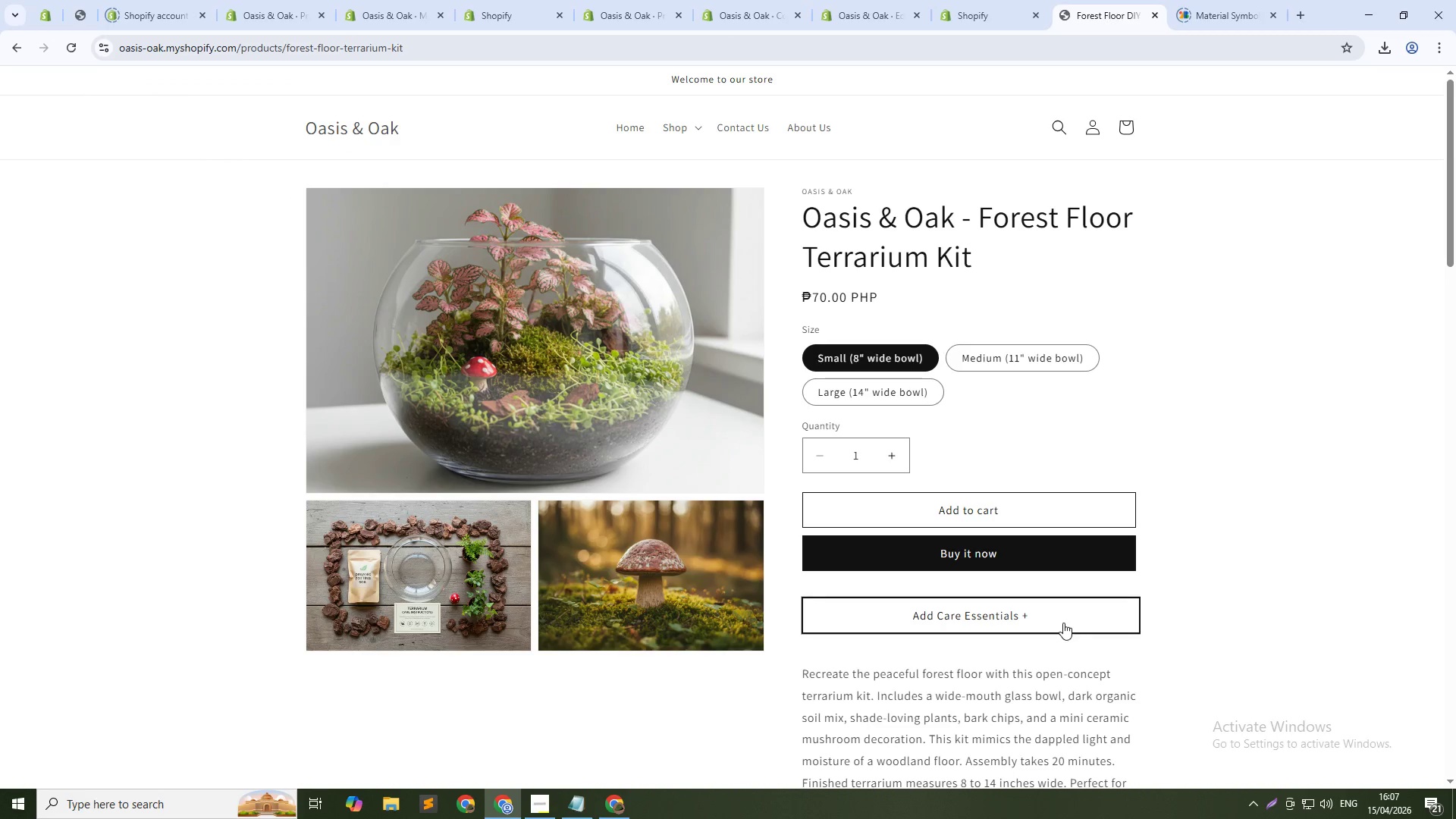 
left_click([1063, 623])
 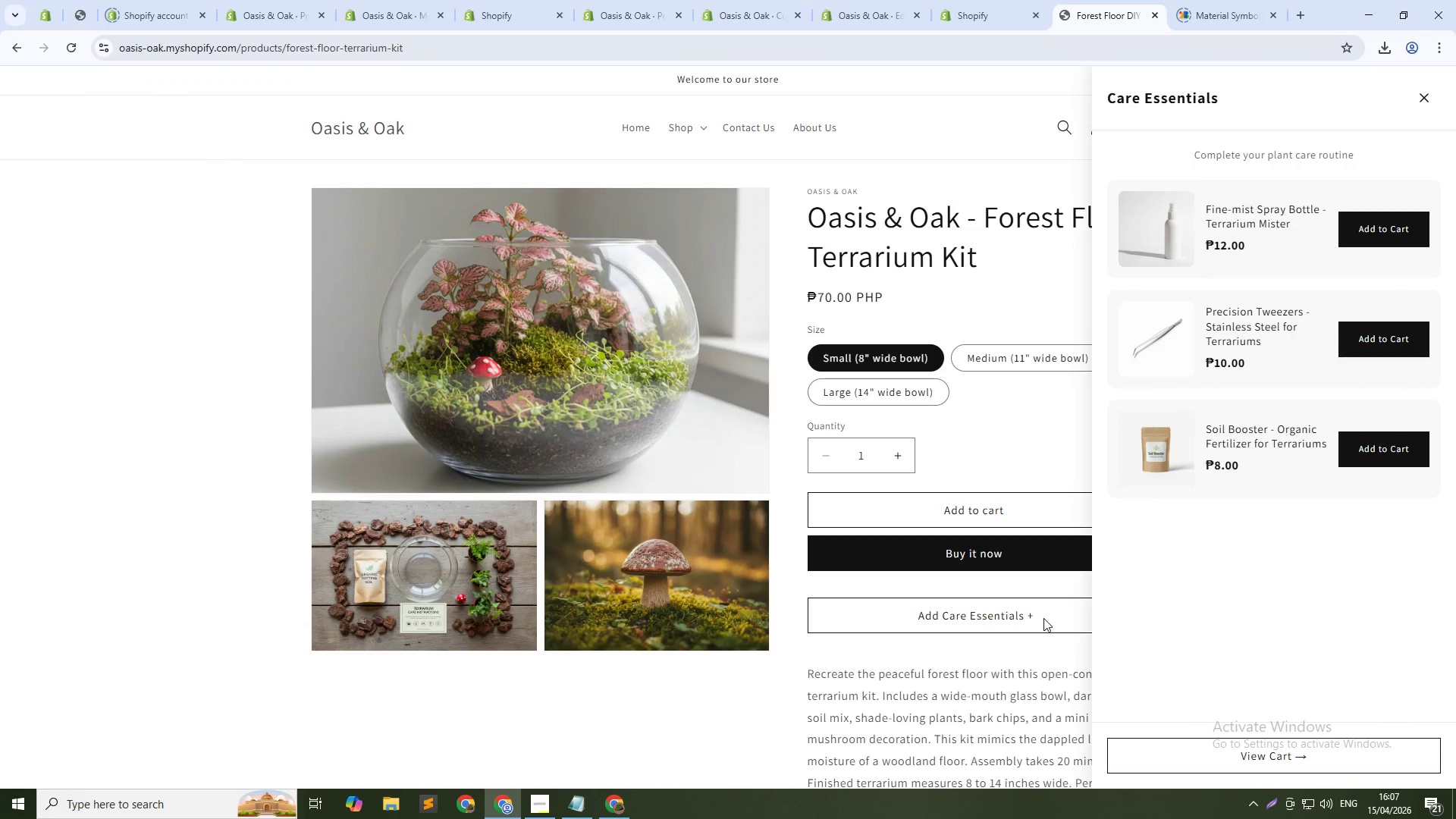 
key(PrintScreen)
 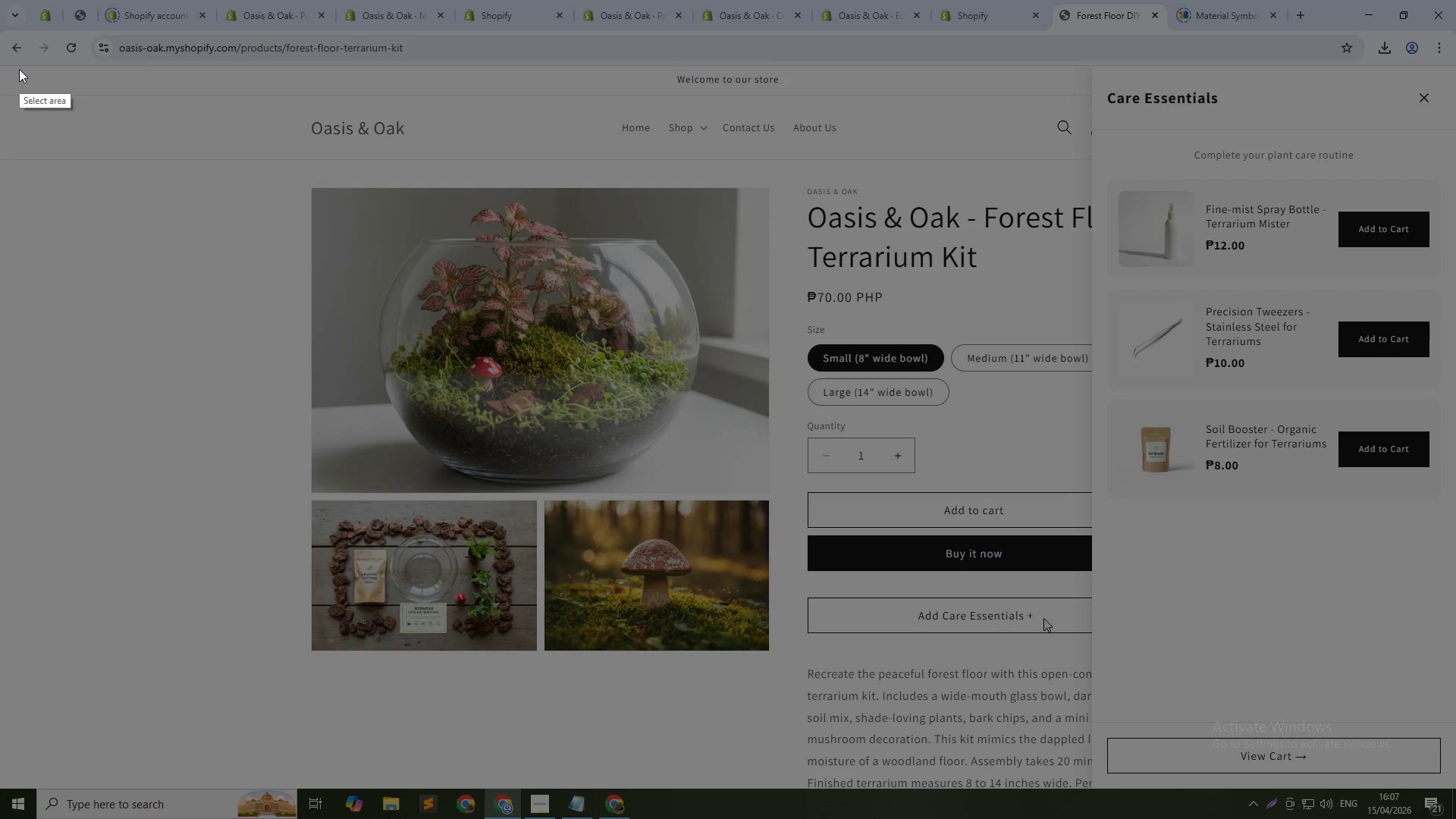 
left_click_drag(start_coordinate=[20, 66], to_coordinate=[1450, 785])
 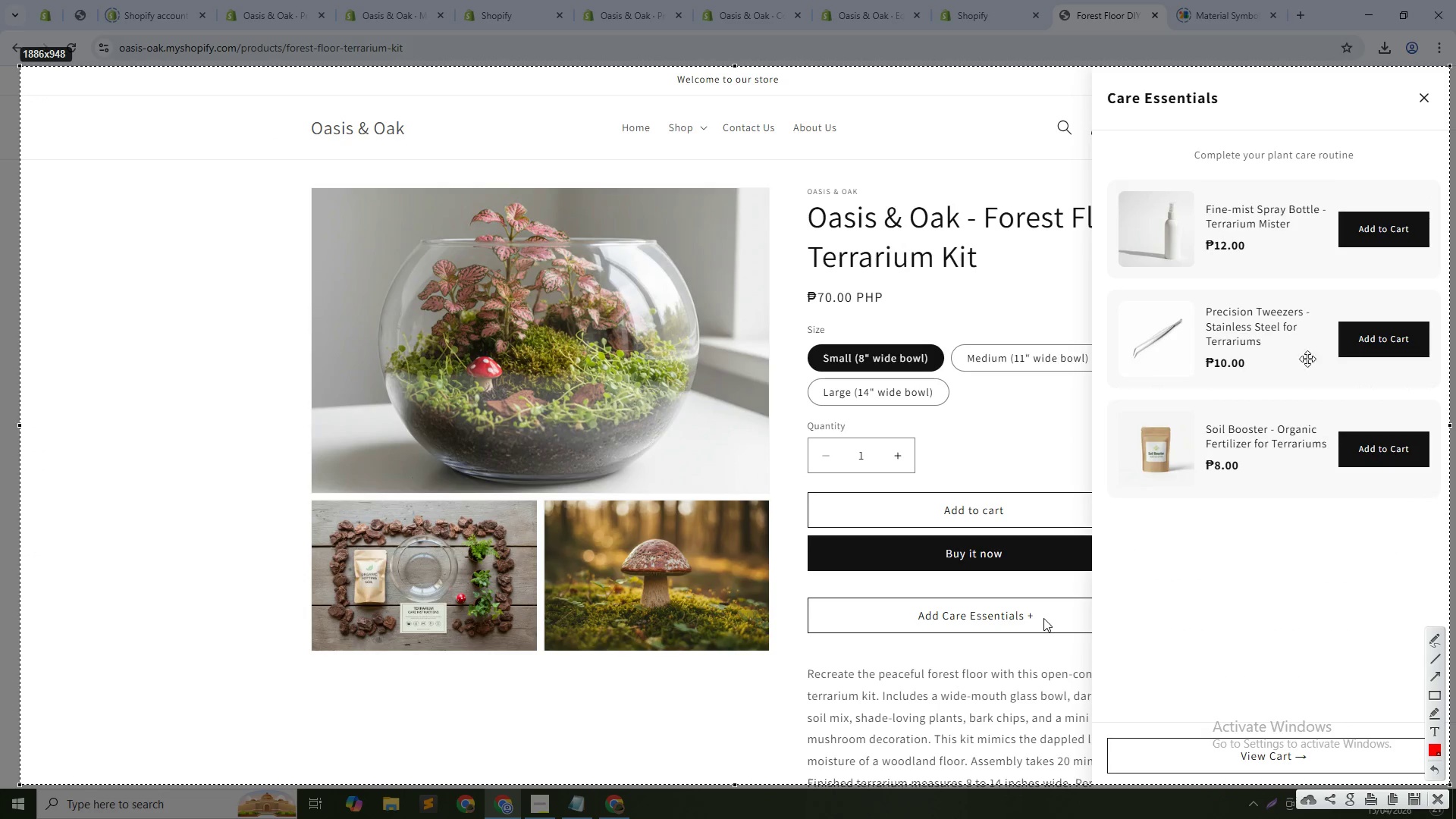 
left_click([1436, 697])
 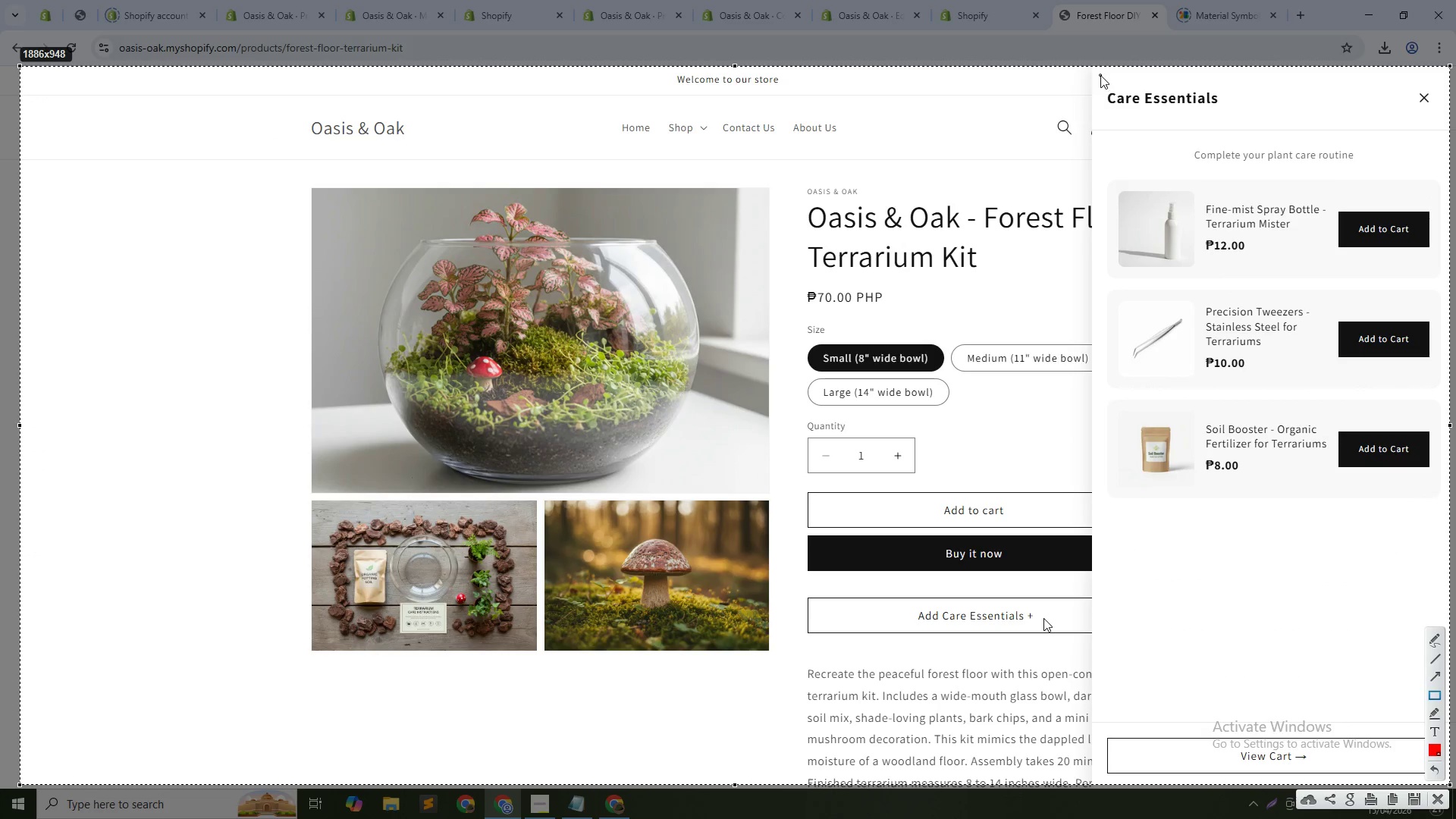 
left_click_drag(start_coordinate=[1086, 74], to_coordinate=[1448, 780])
 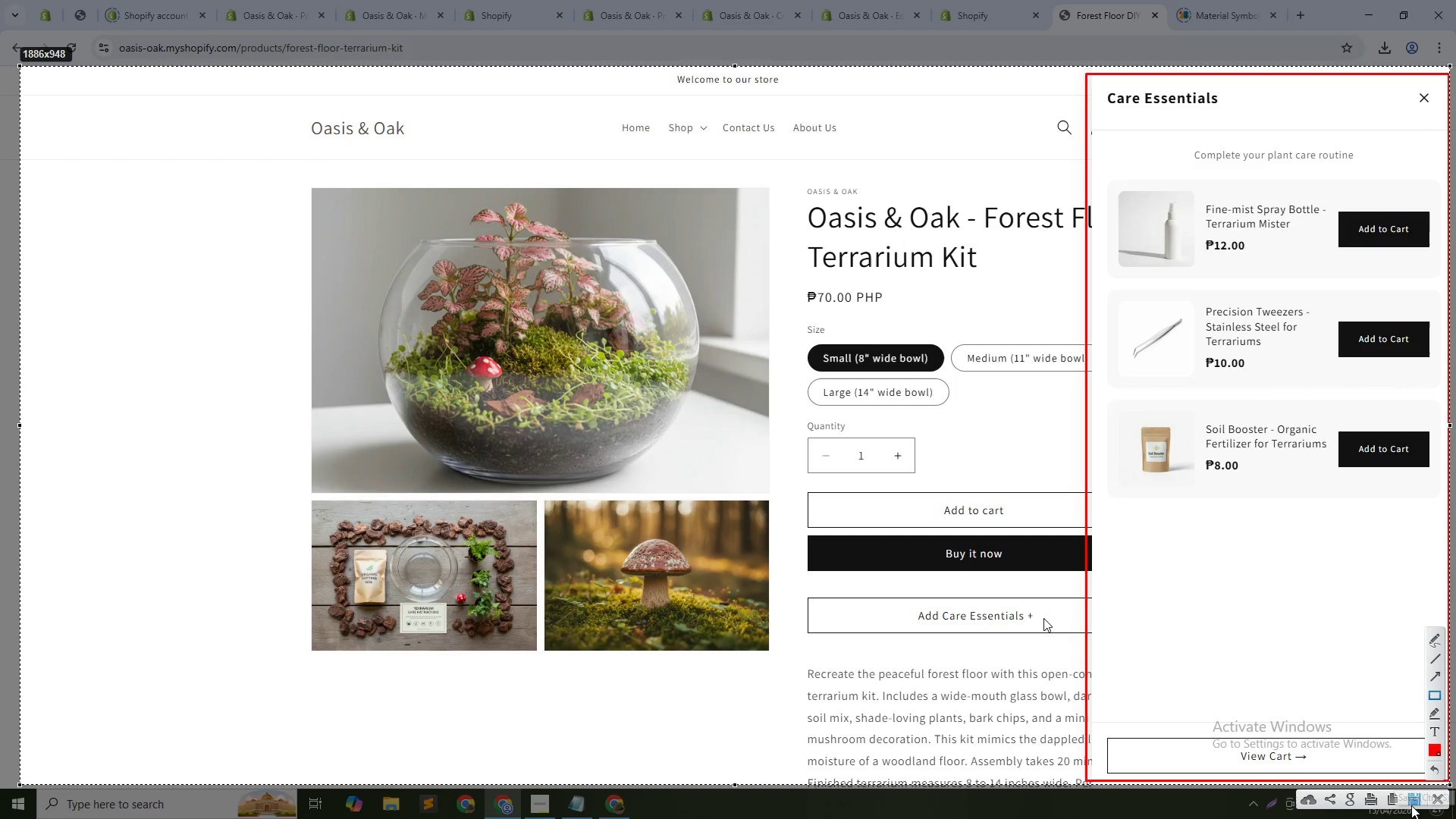 
left_click([1411, 805])
 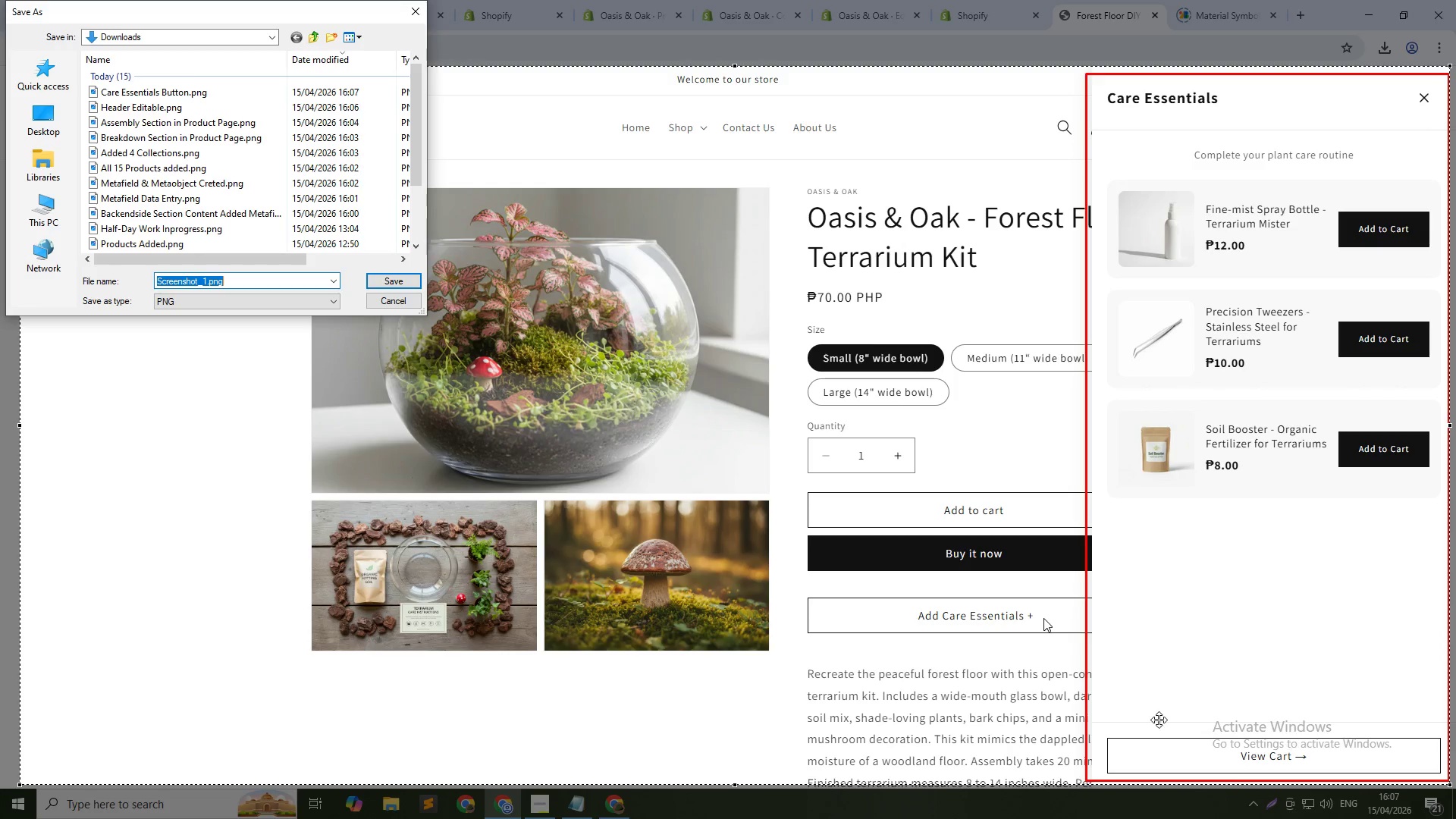 
type(Care Essentials Drawer EOp)
key(Backspace)
key(Backspace)
key(Backspace)
type(Open)
 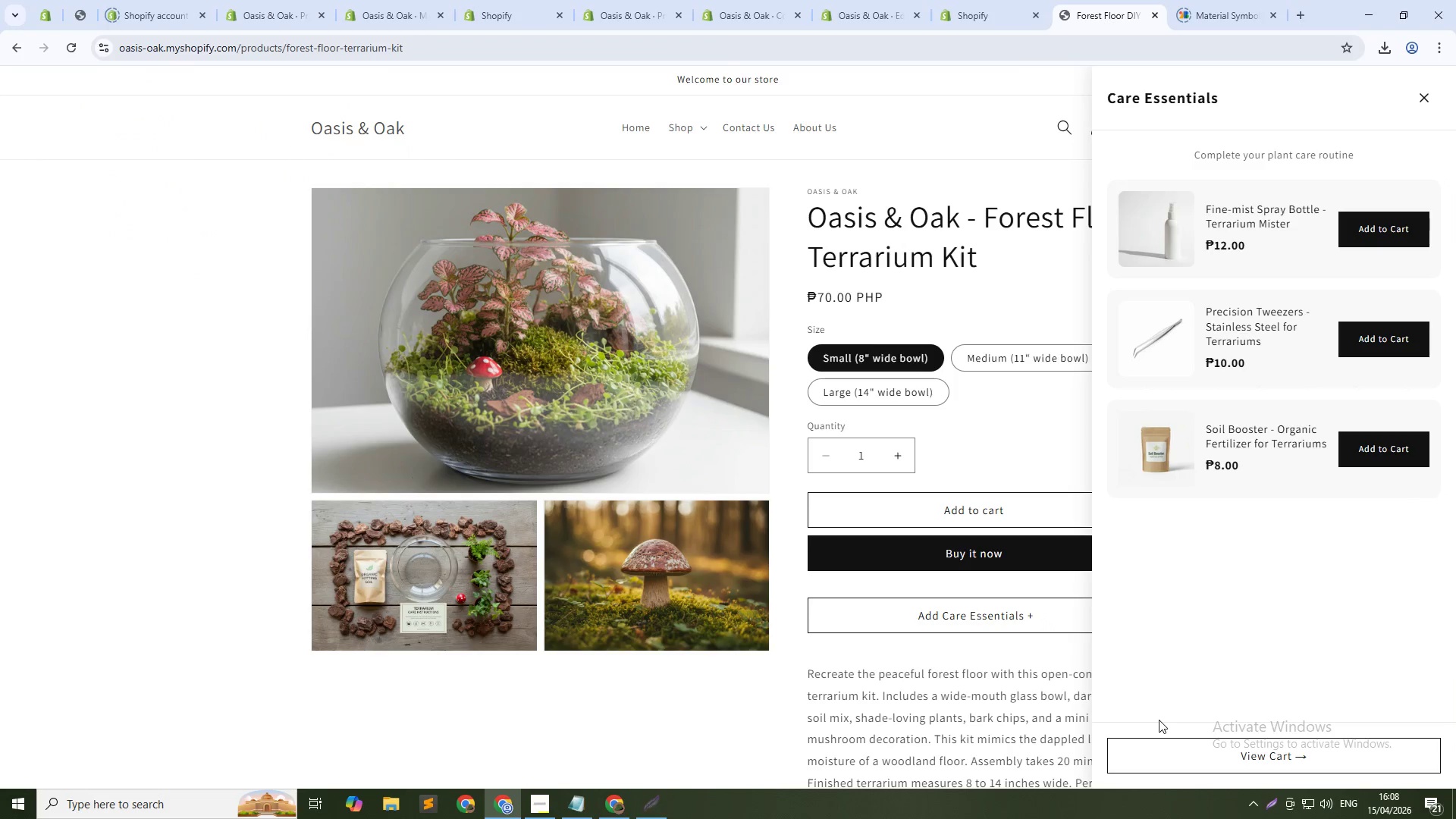 
 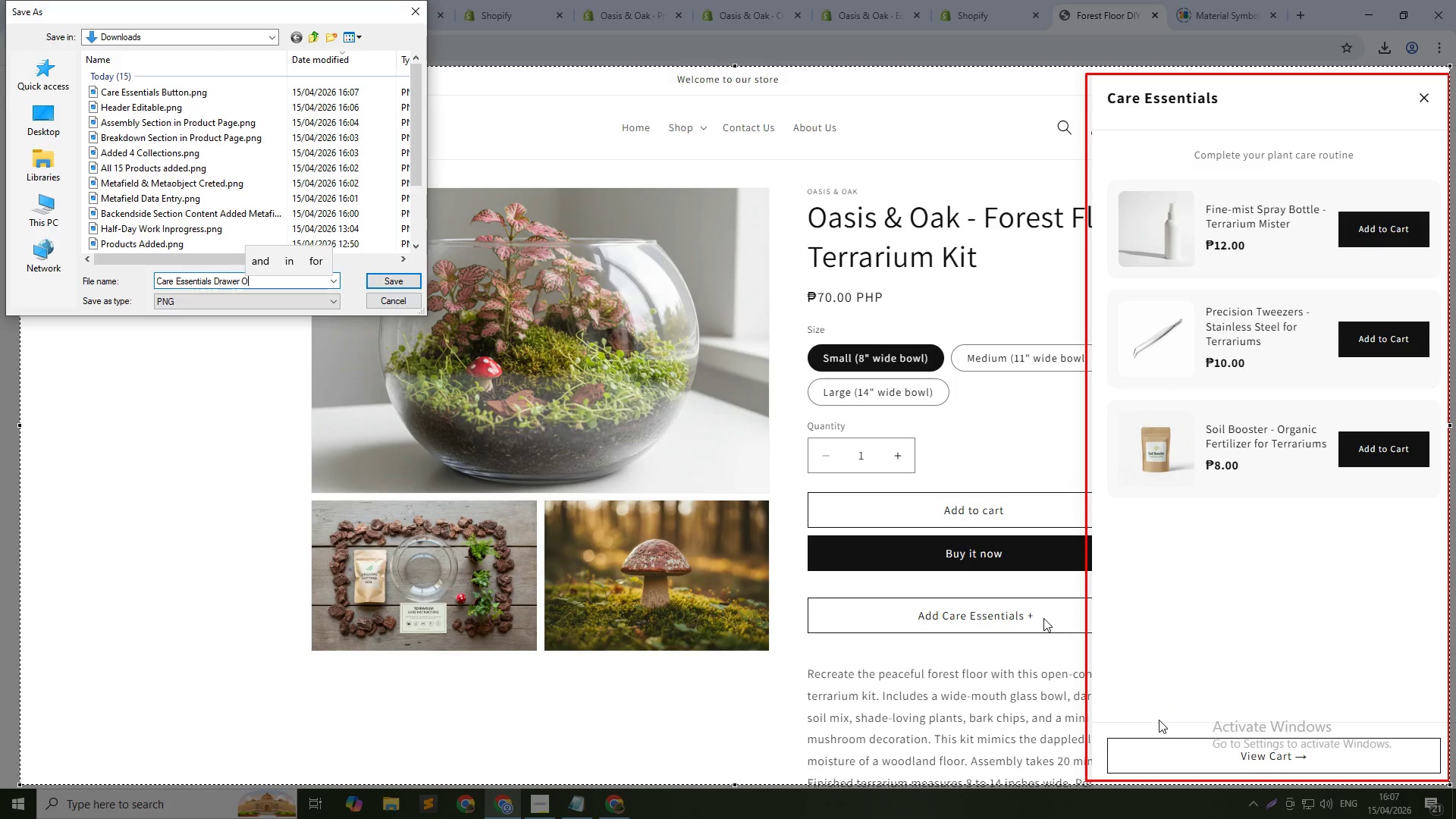 
key(Enter)
 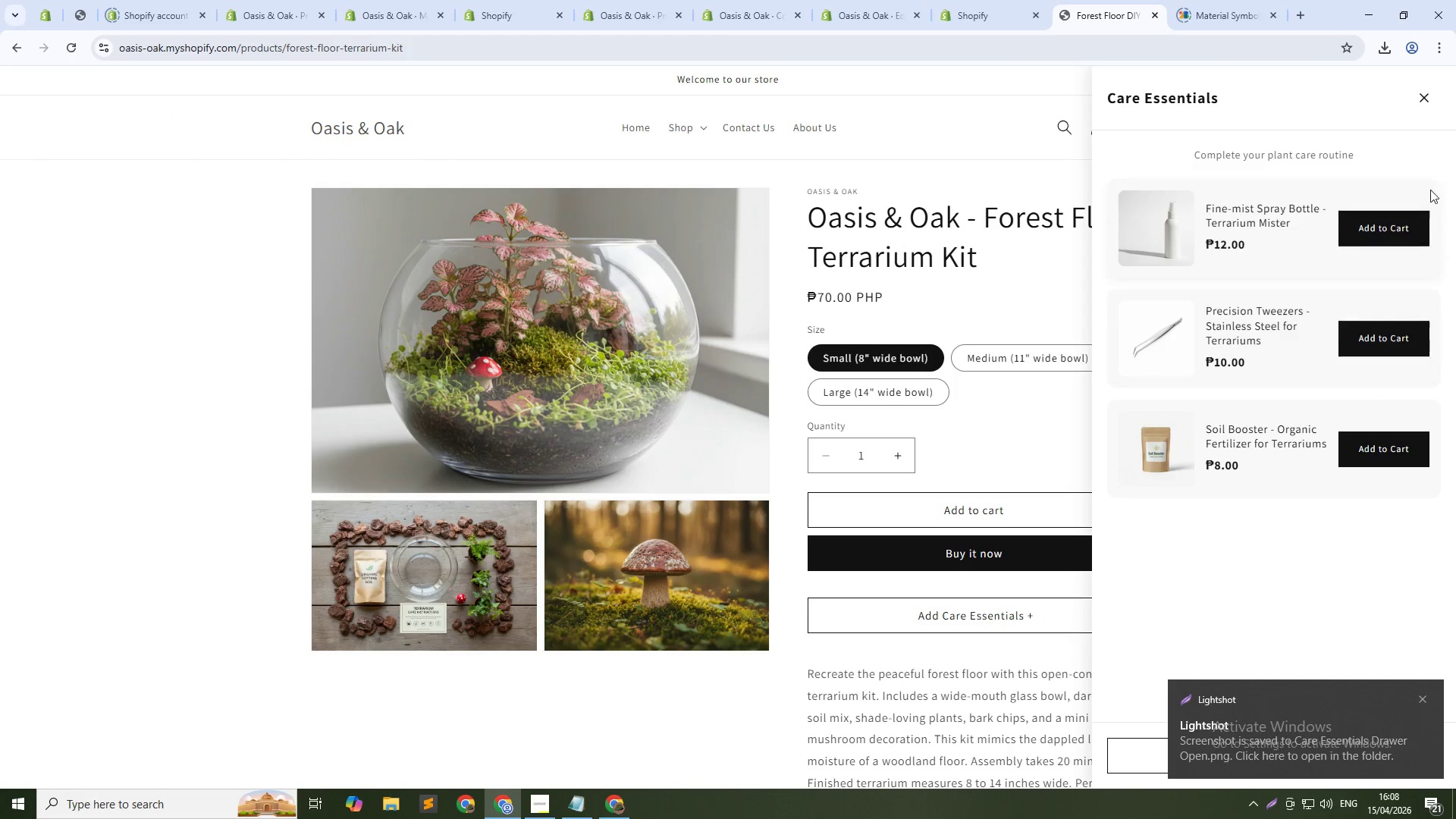 
left_click([1427, 96])
 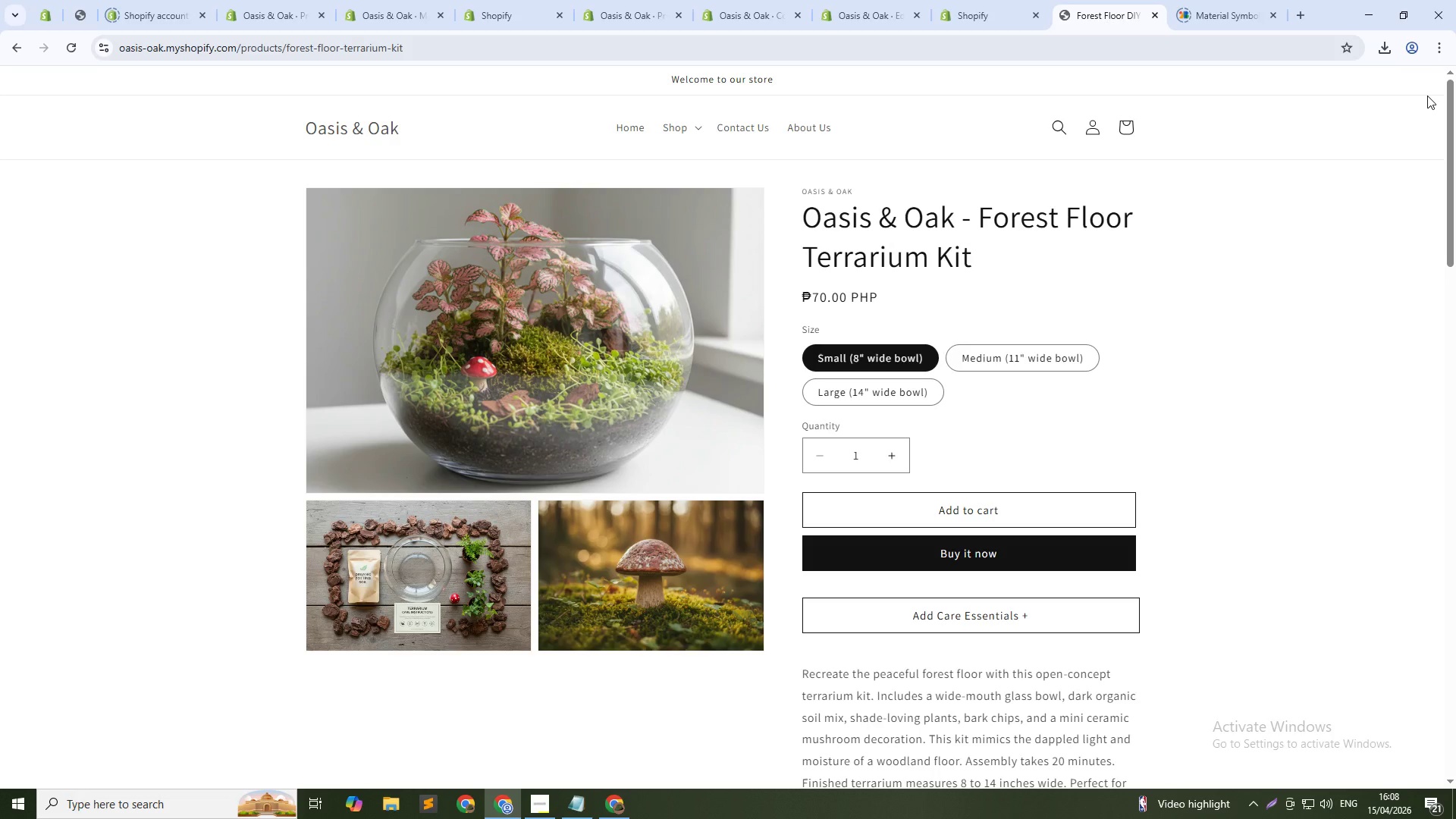 
wait(32.7)
 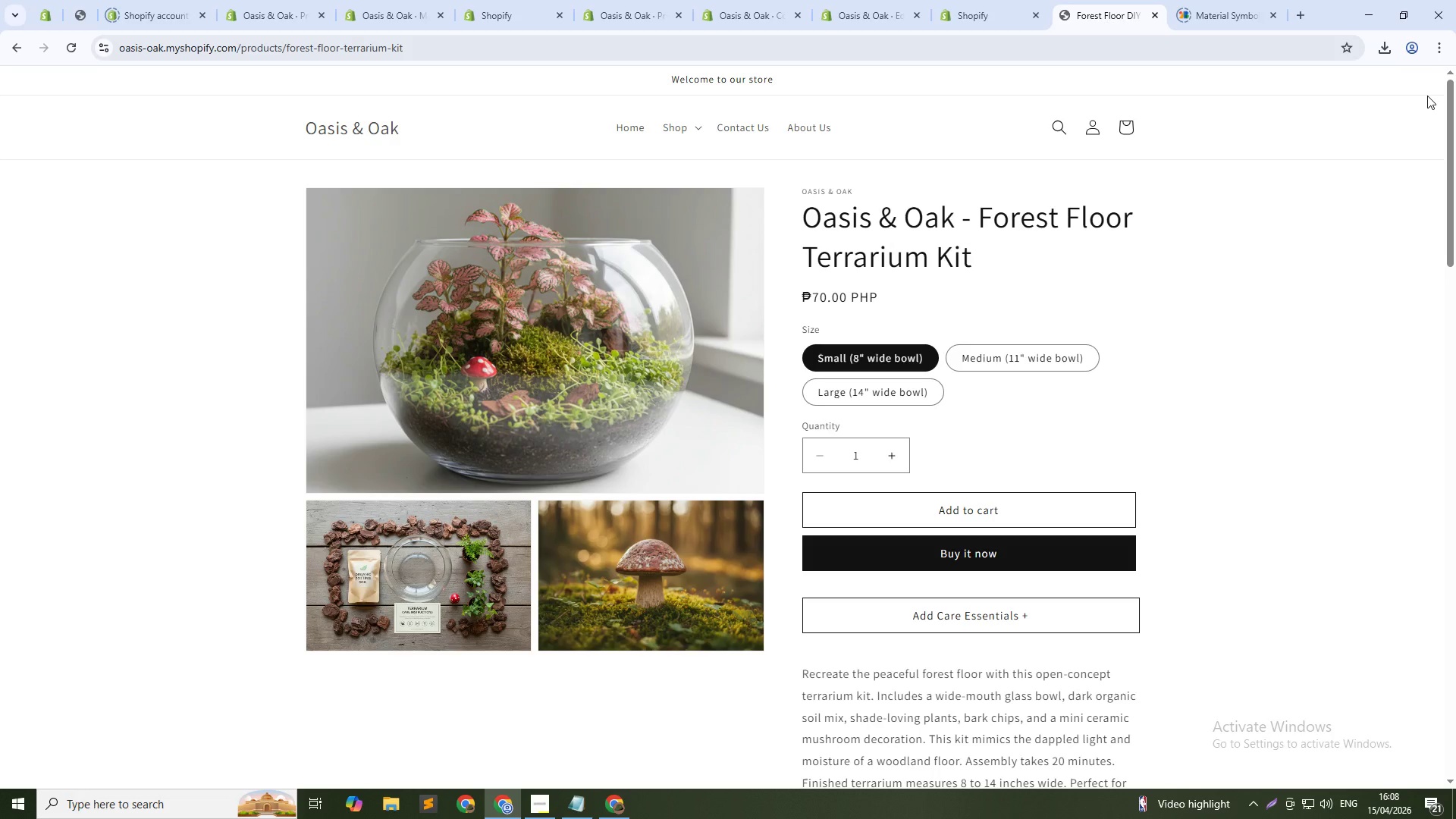 
scroll: coordinate [1073, 0], scroll_direction: up, amount: 1.0
 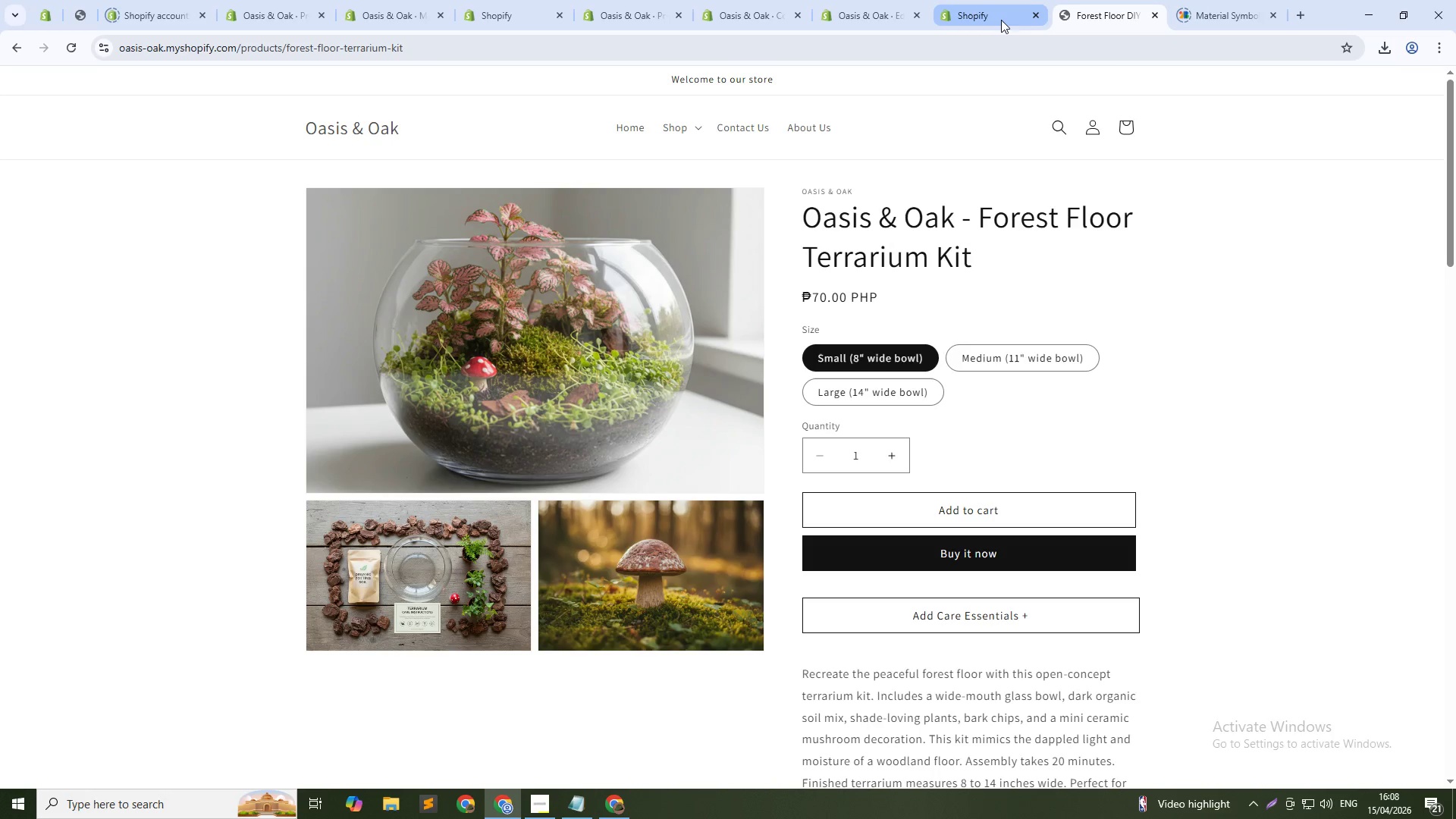 
left_click([993, 5])
 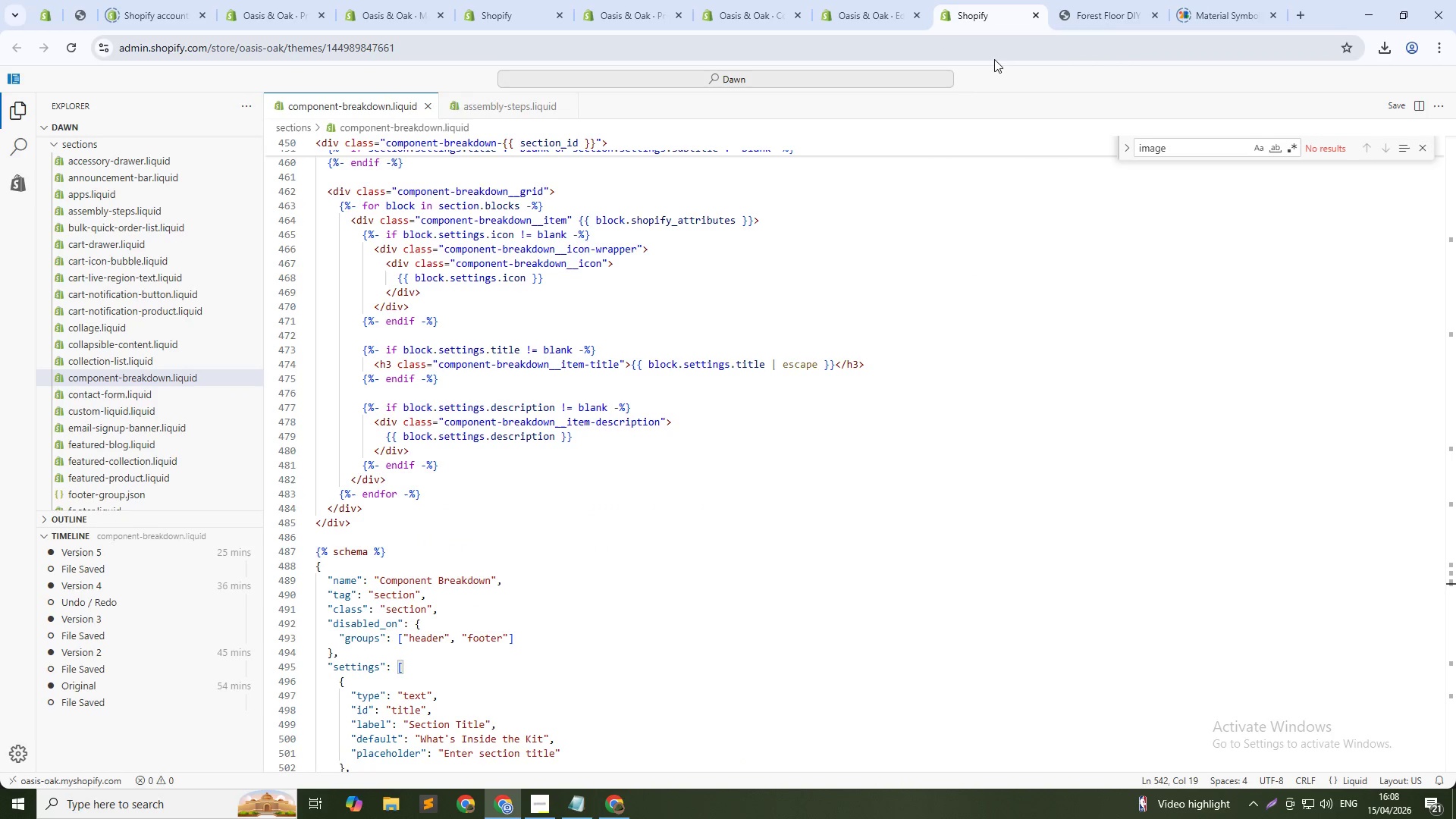 
key(Alt+Tab)
 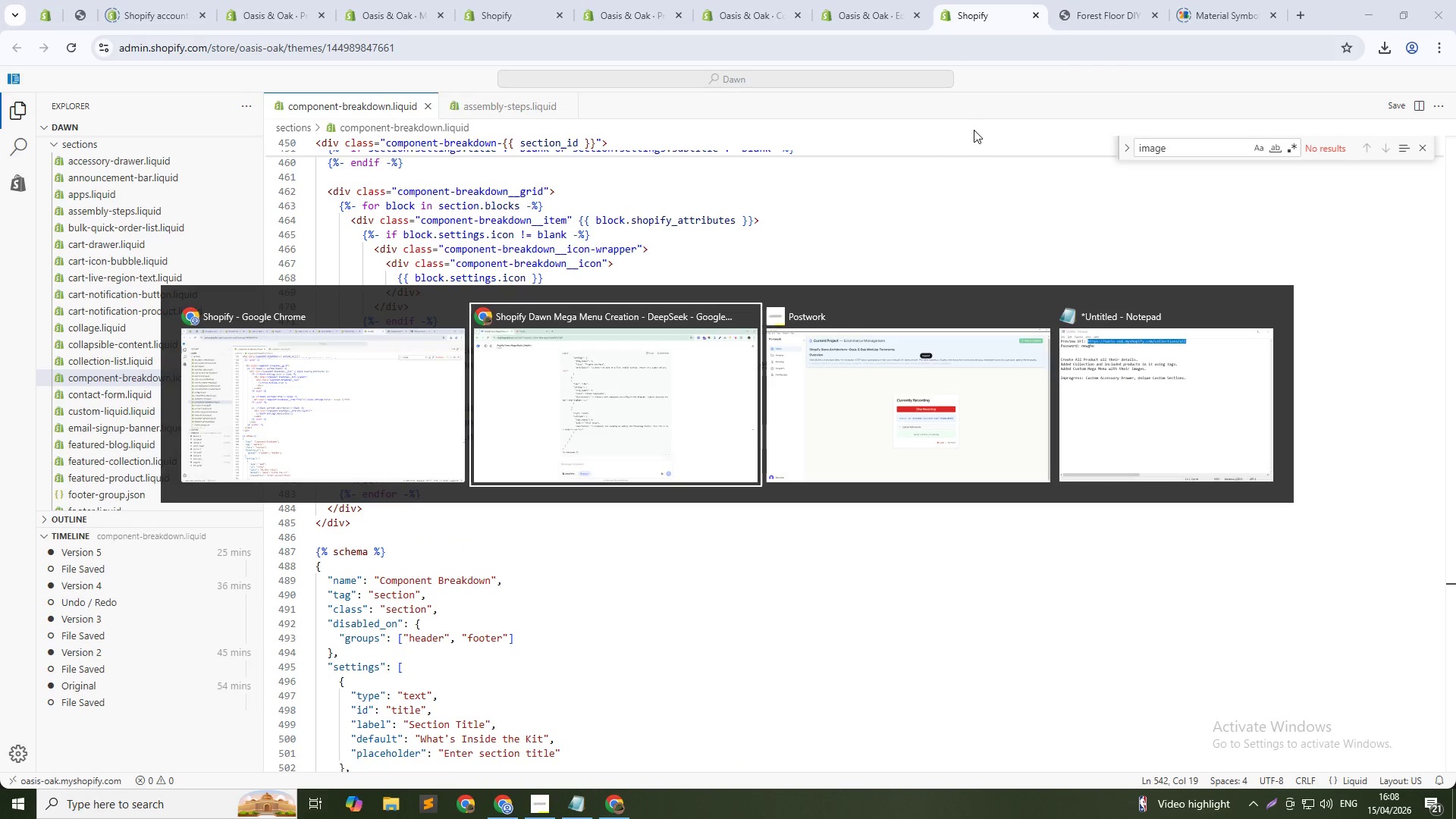 
key(Alt+Tab)